 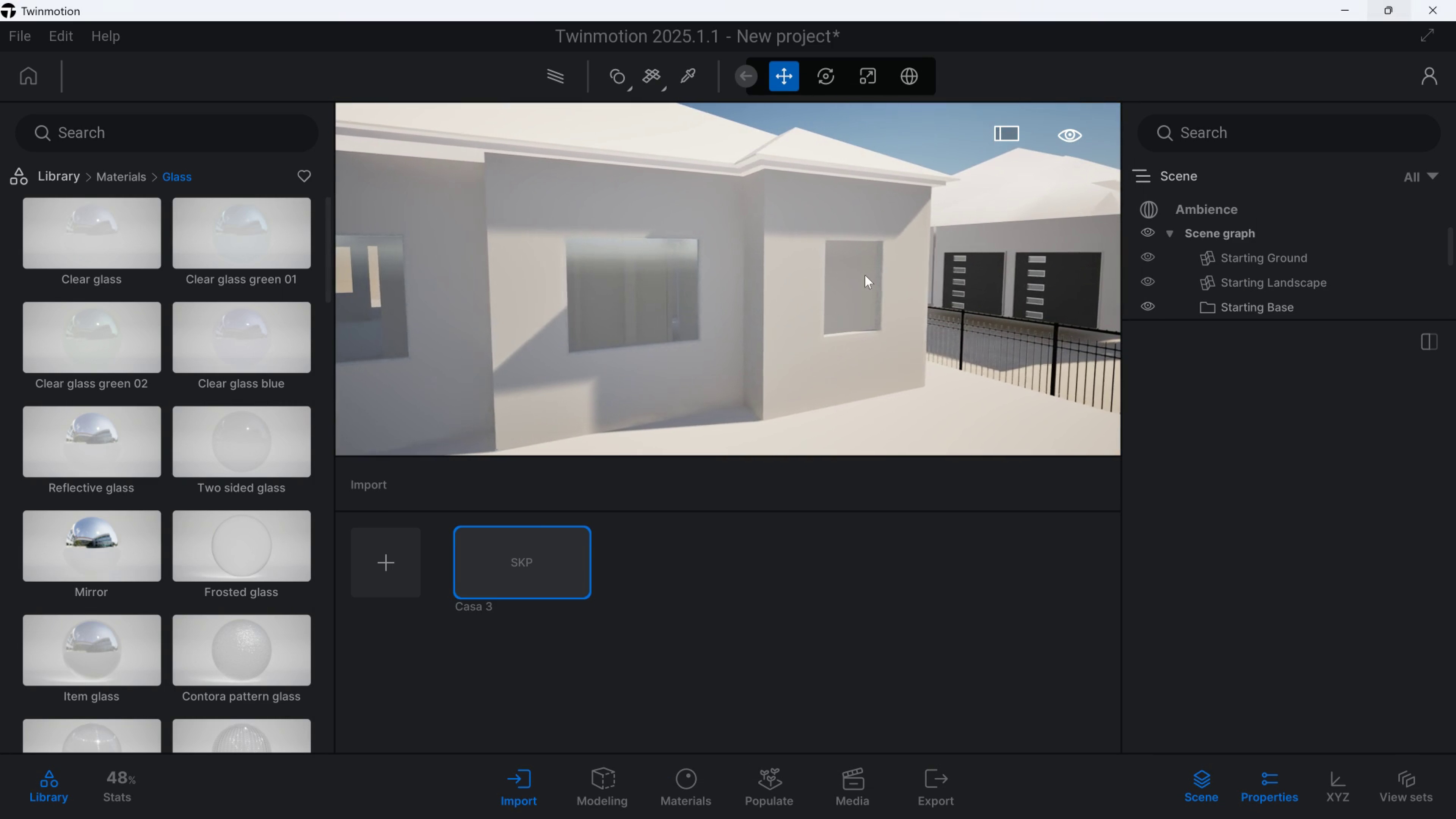 
key(Meta+MetaLeft)
 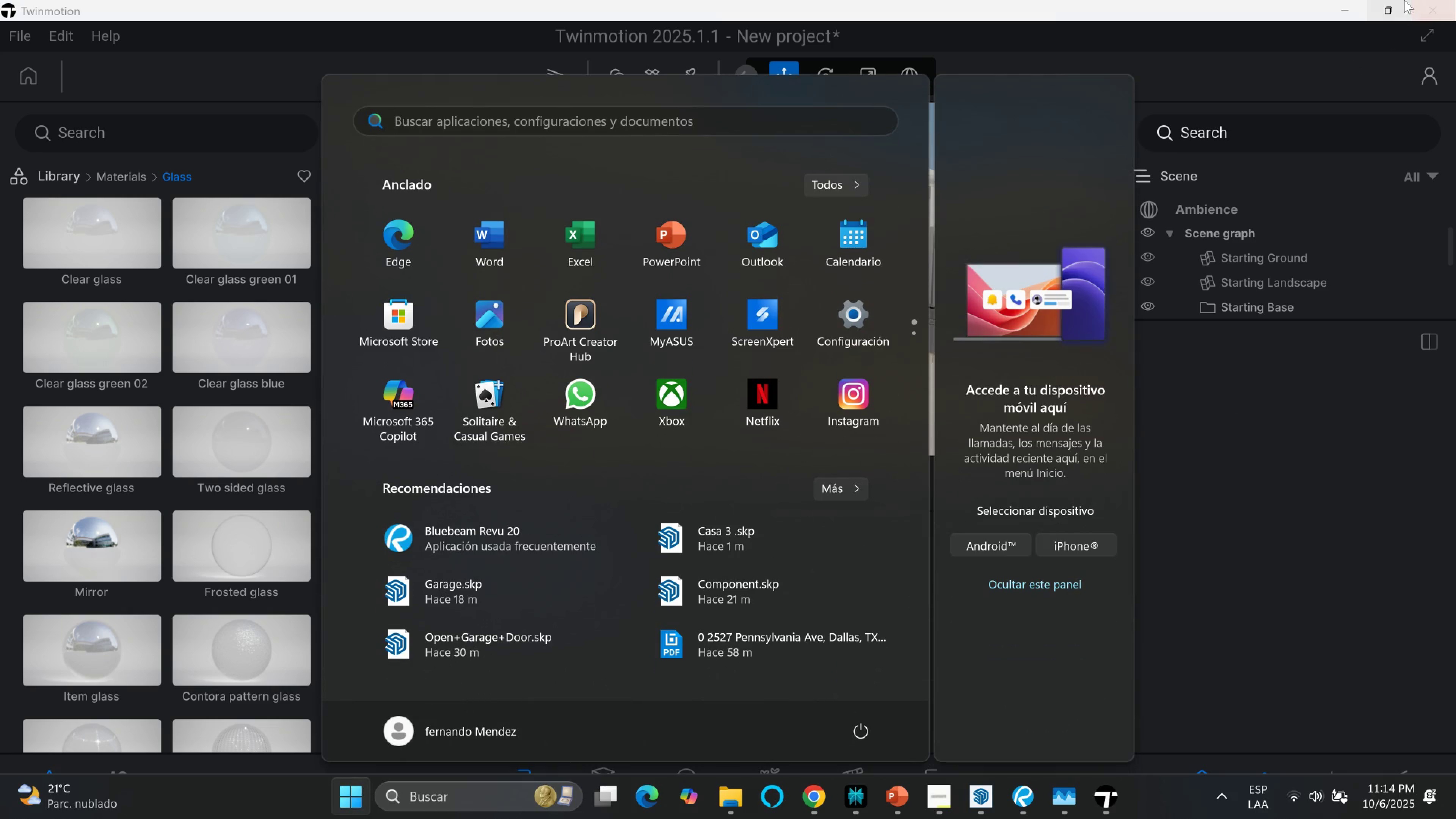 
left_click([1395, 1])
 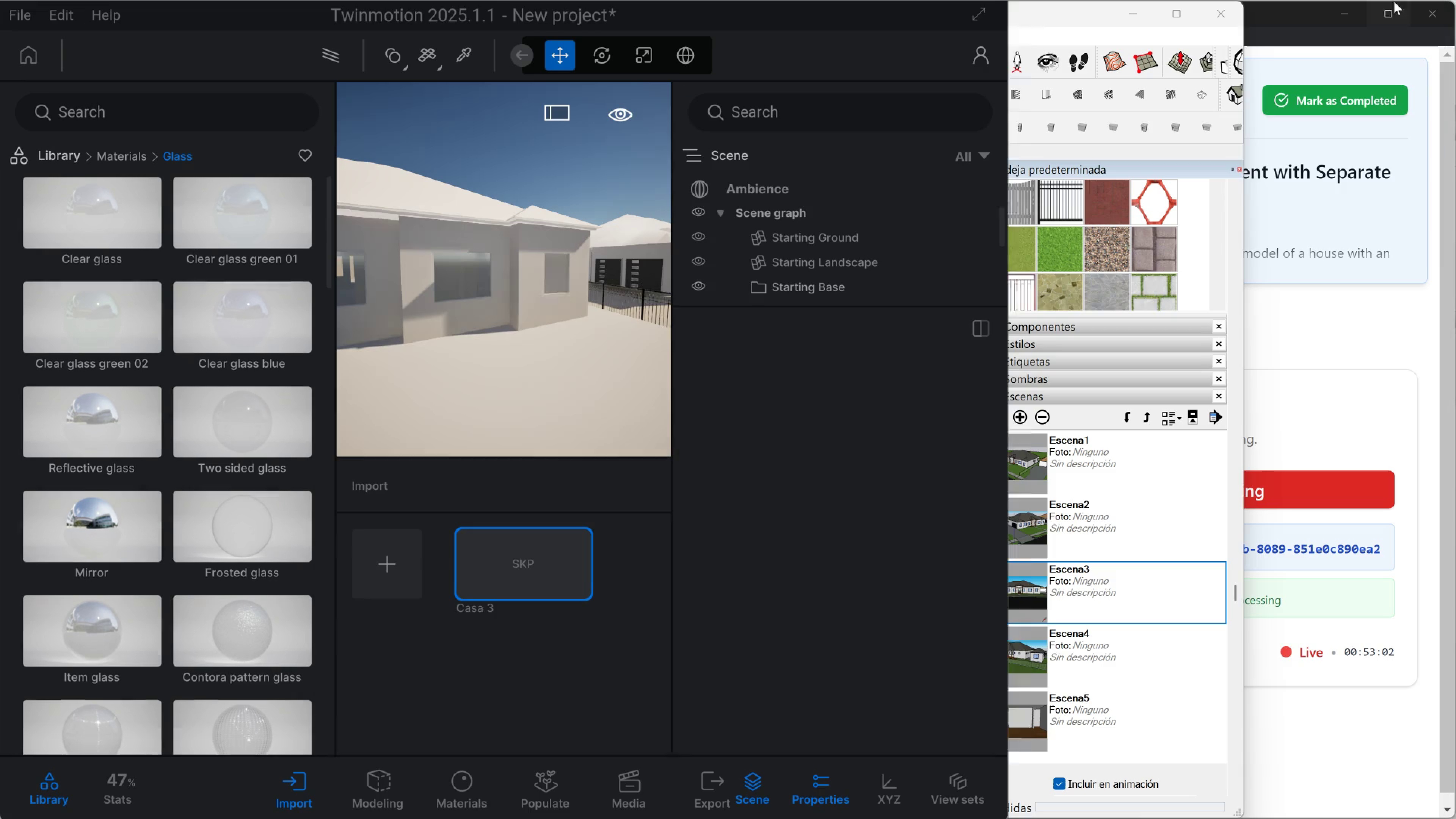 
mouse_move([1381, 11])
 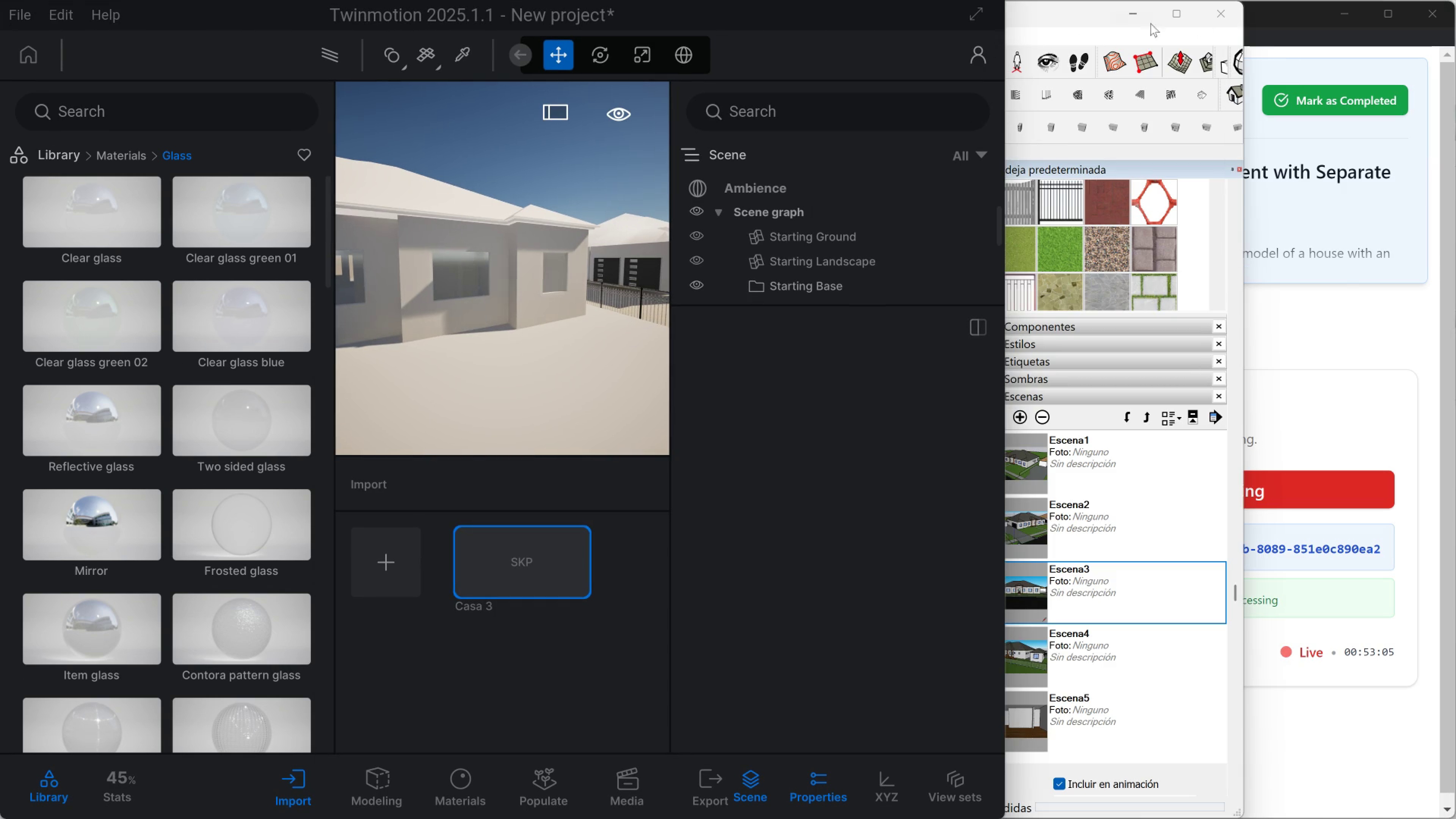 
left_click([1081, 20])
 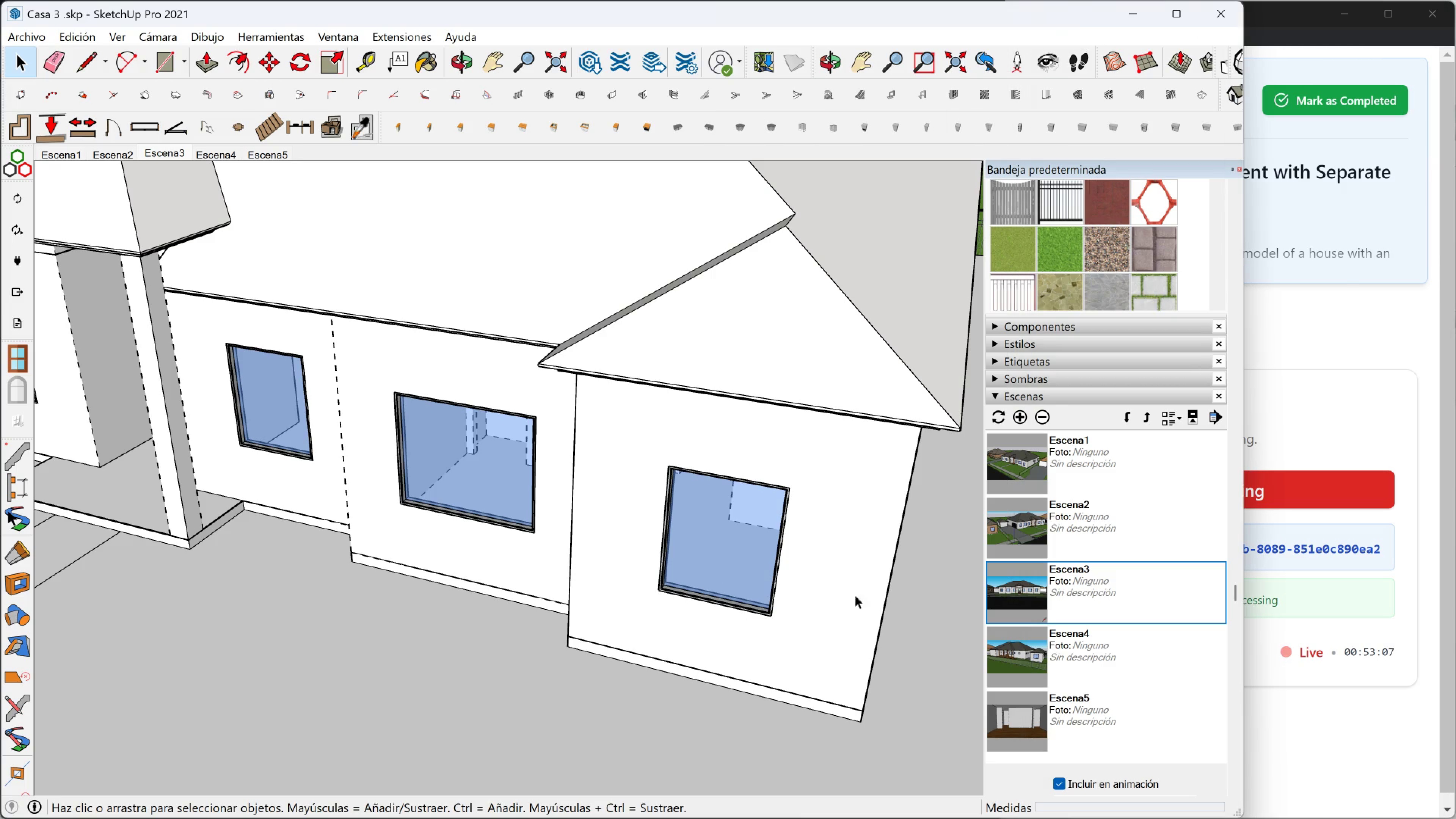 
double_click([701, 541])
 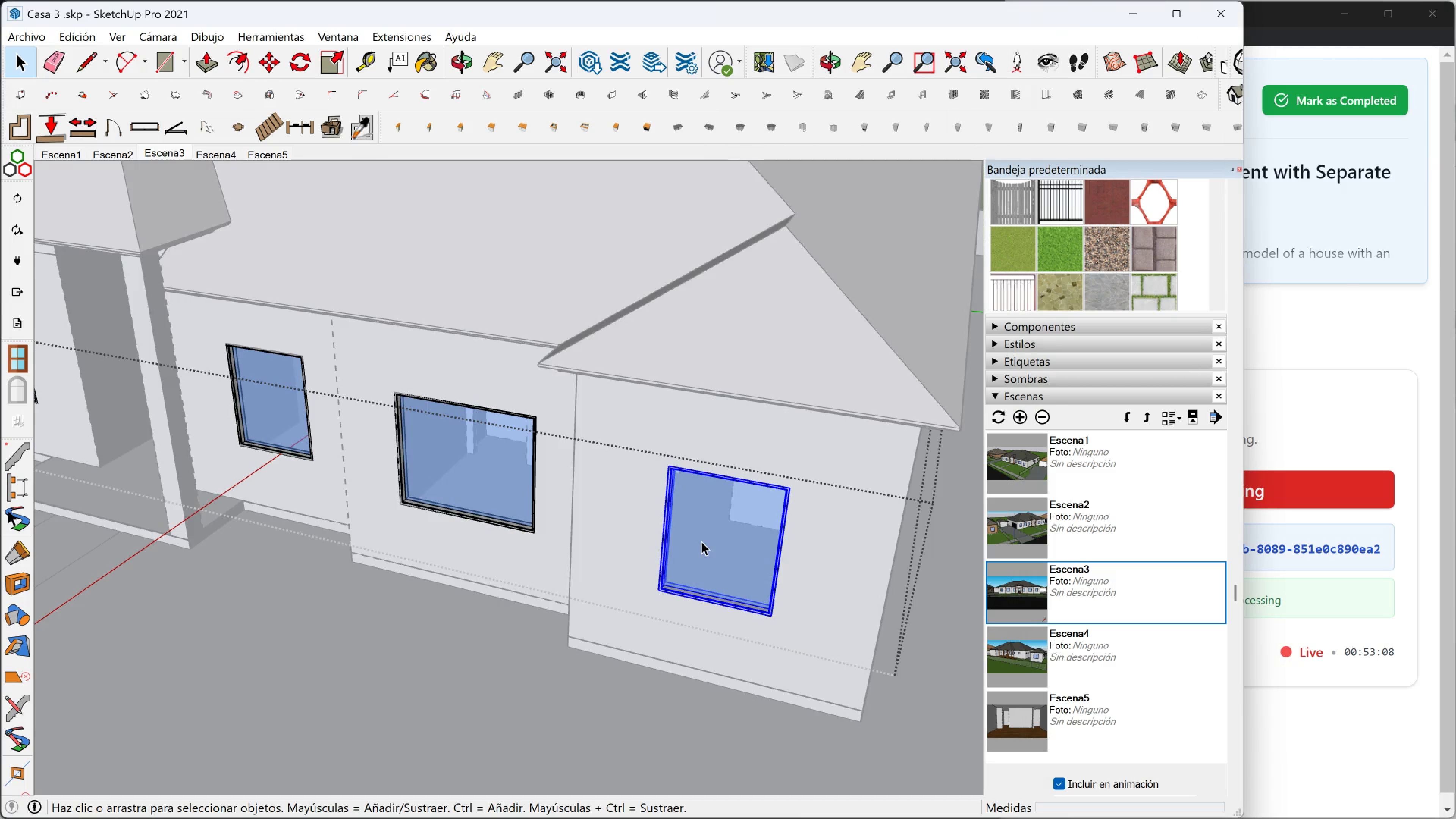 
triple_click([701, 541])
 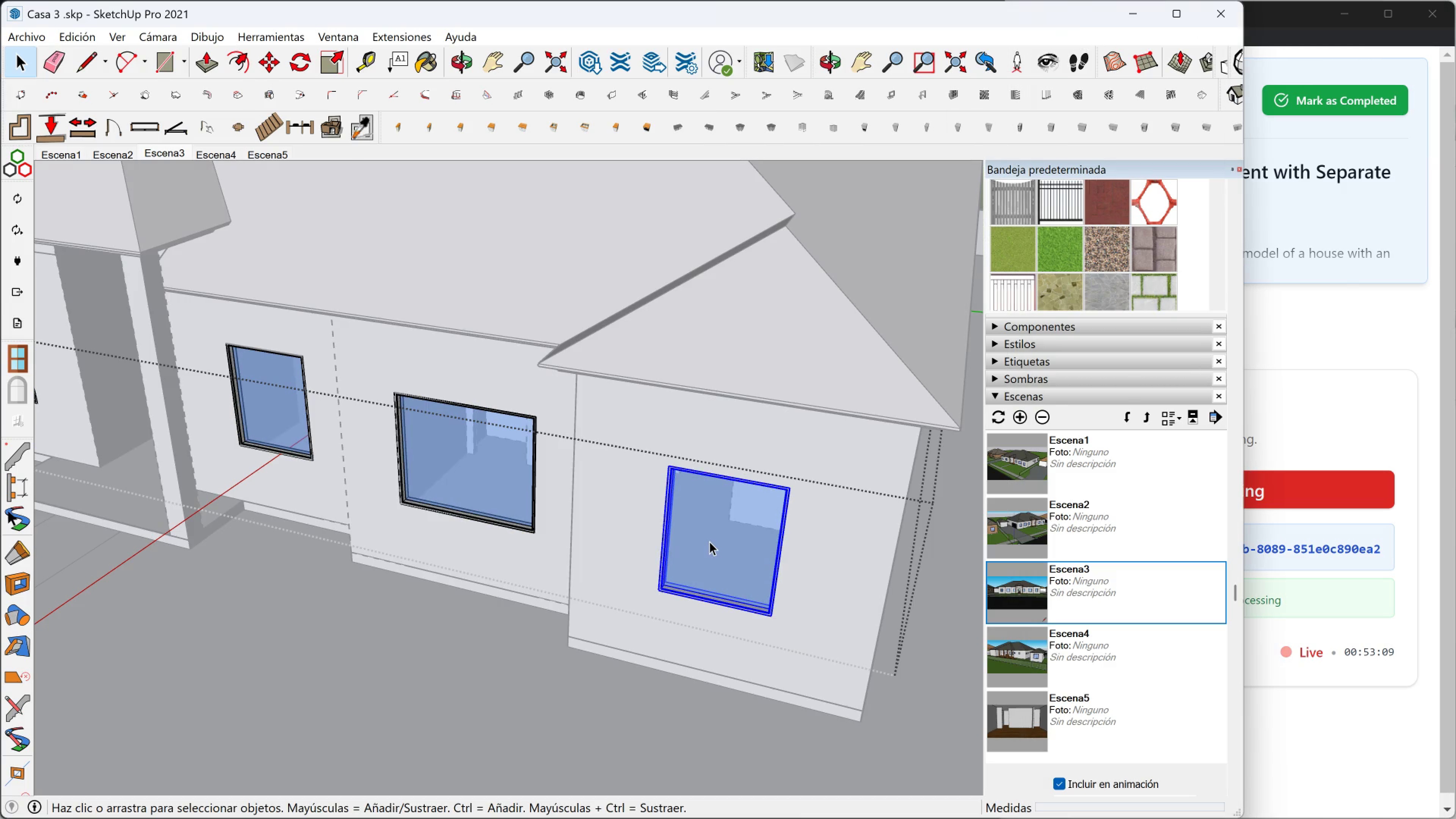 
double_click([709, 541])
 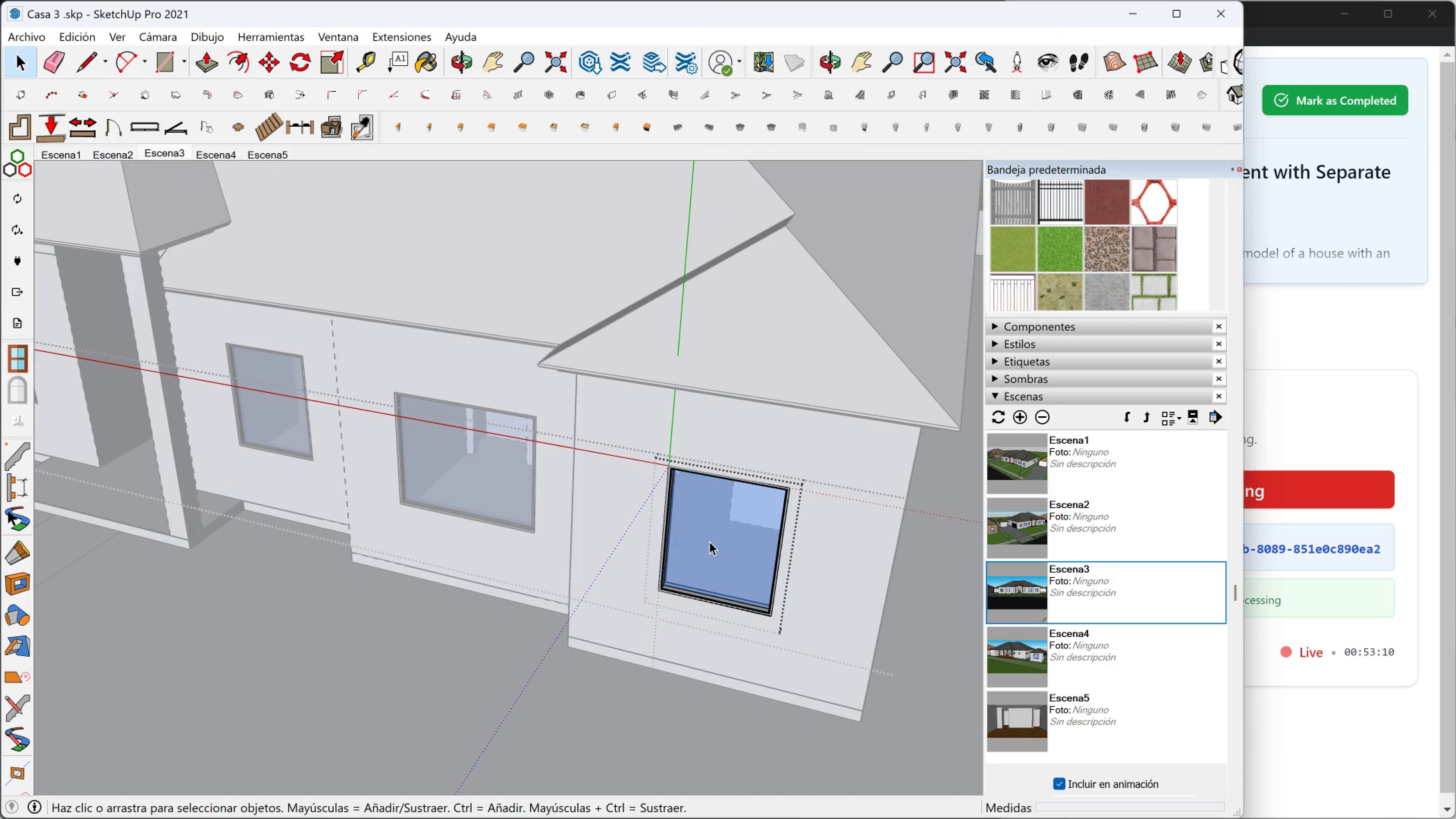 
triple_click([709, 541])
 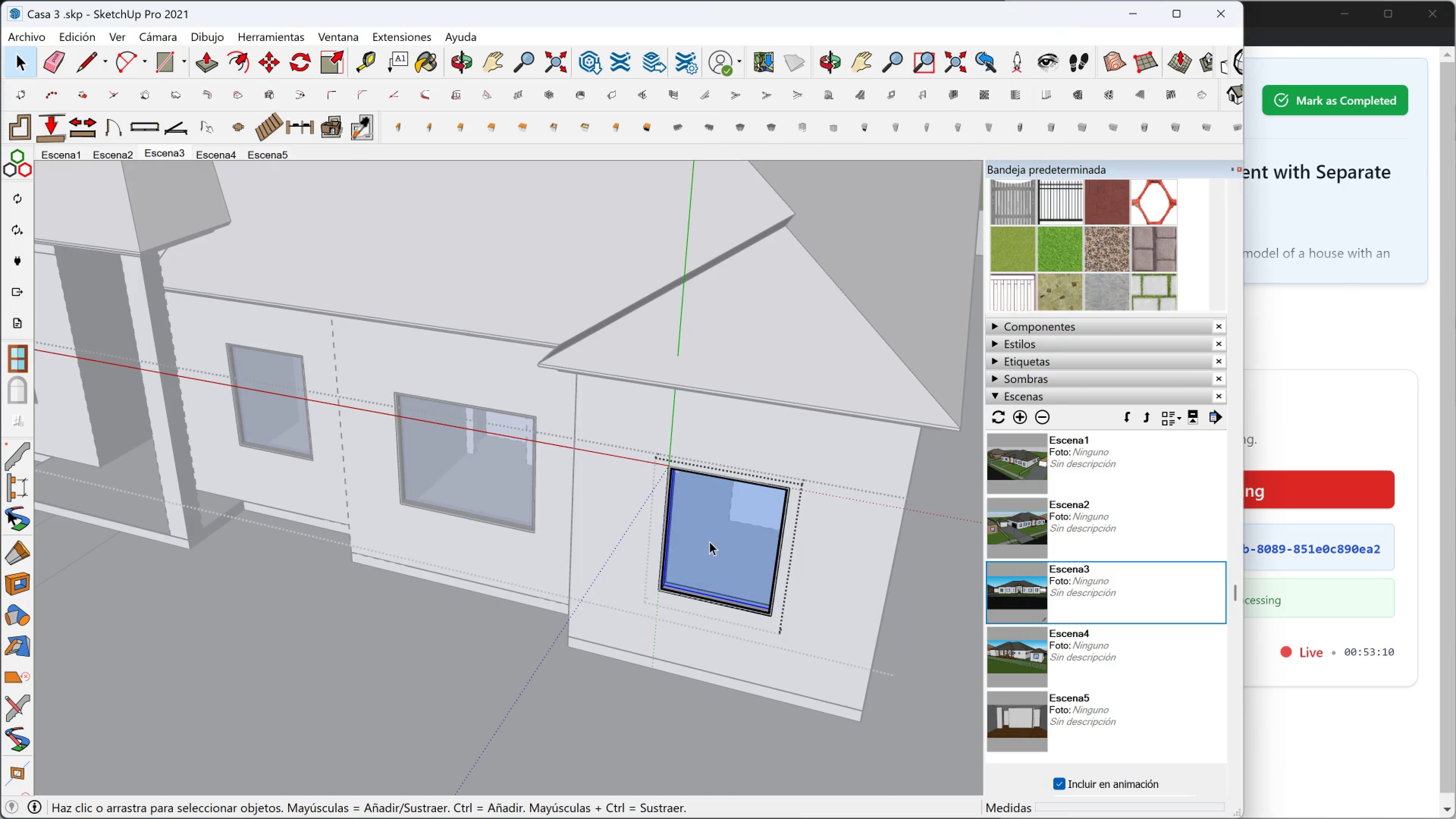 
triple_click([709, 541])
 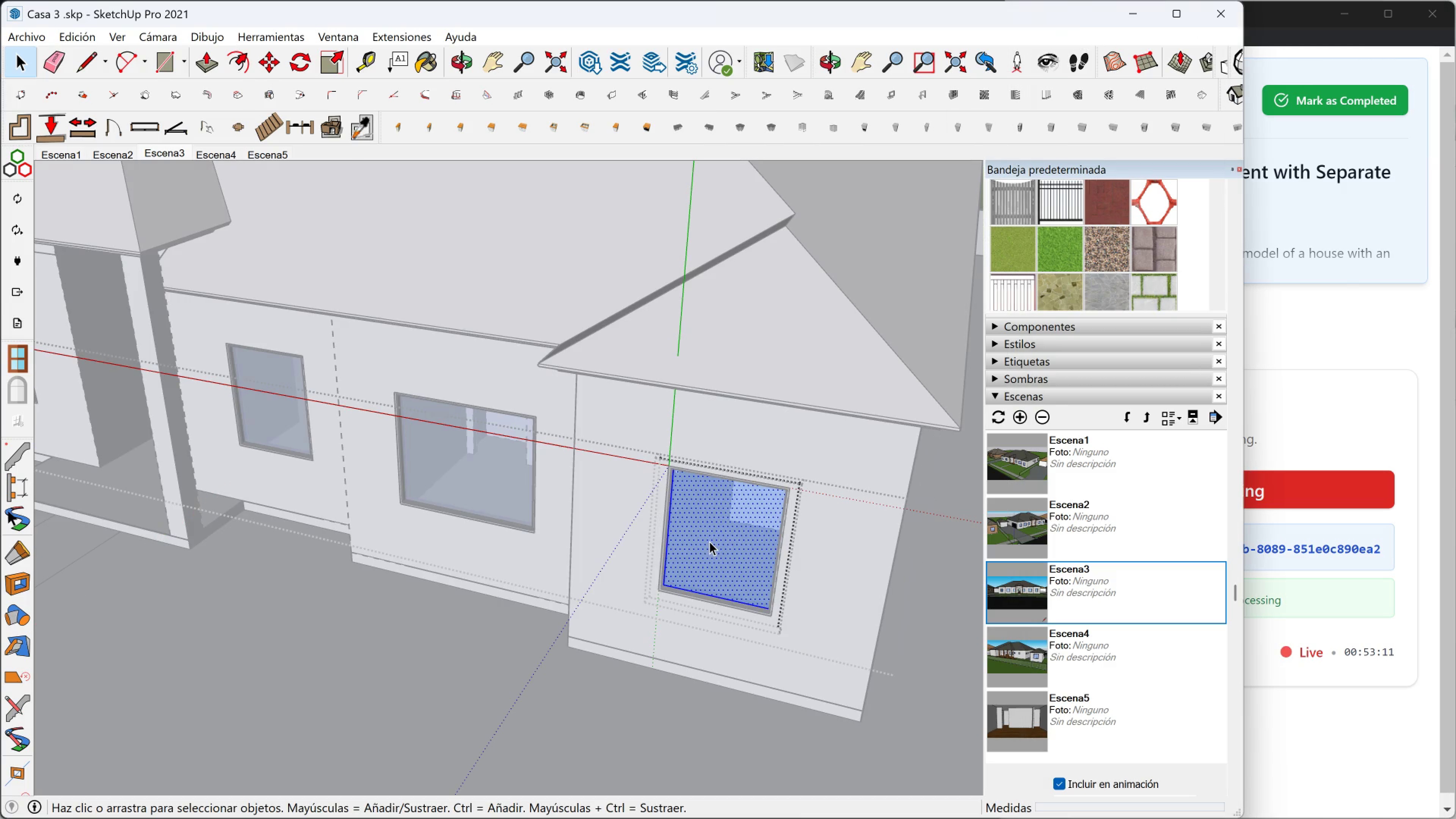 
triple_click([709, 541])
 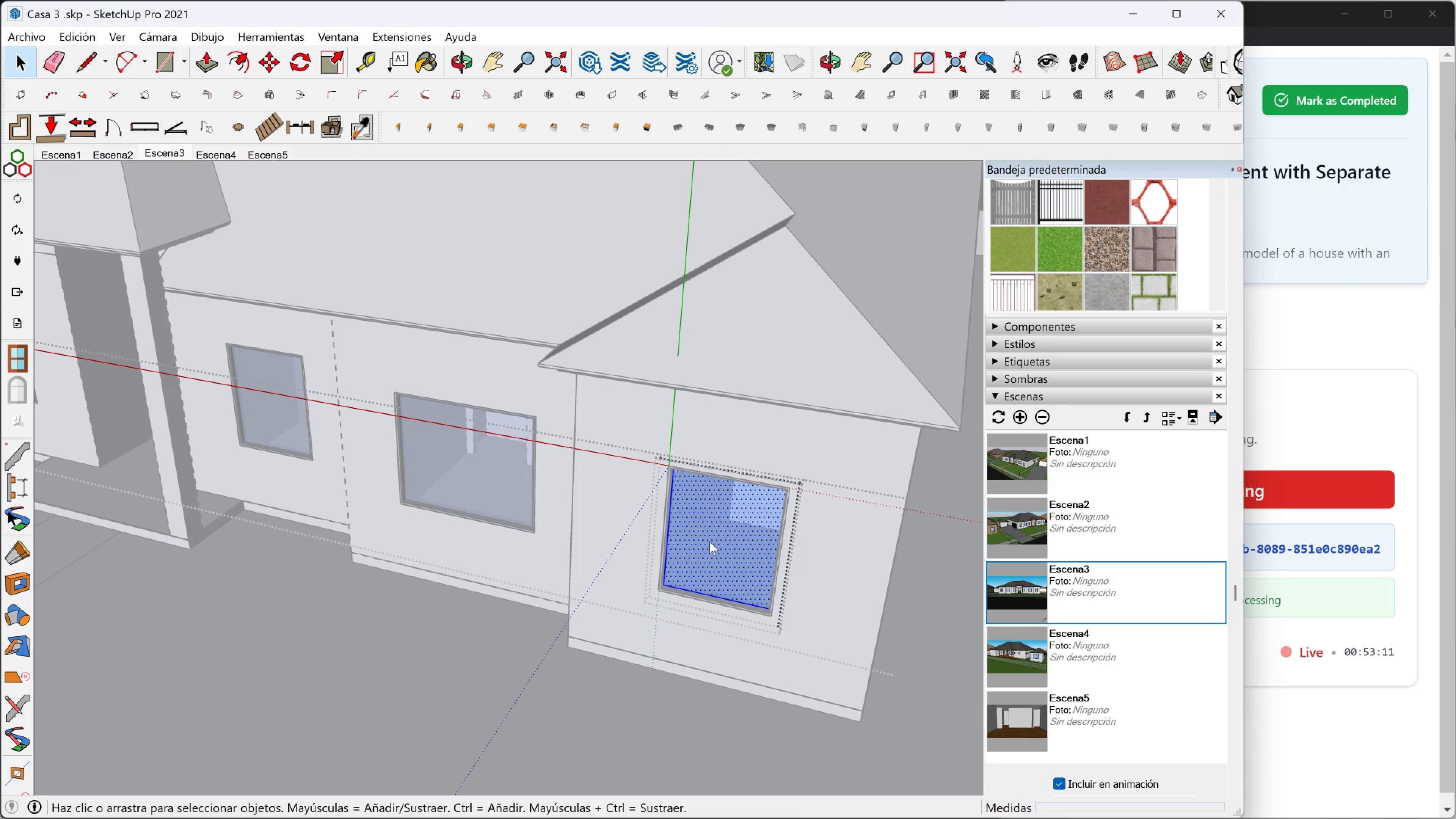 
right_click([709, 541])
 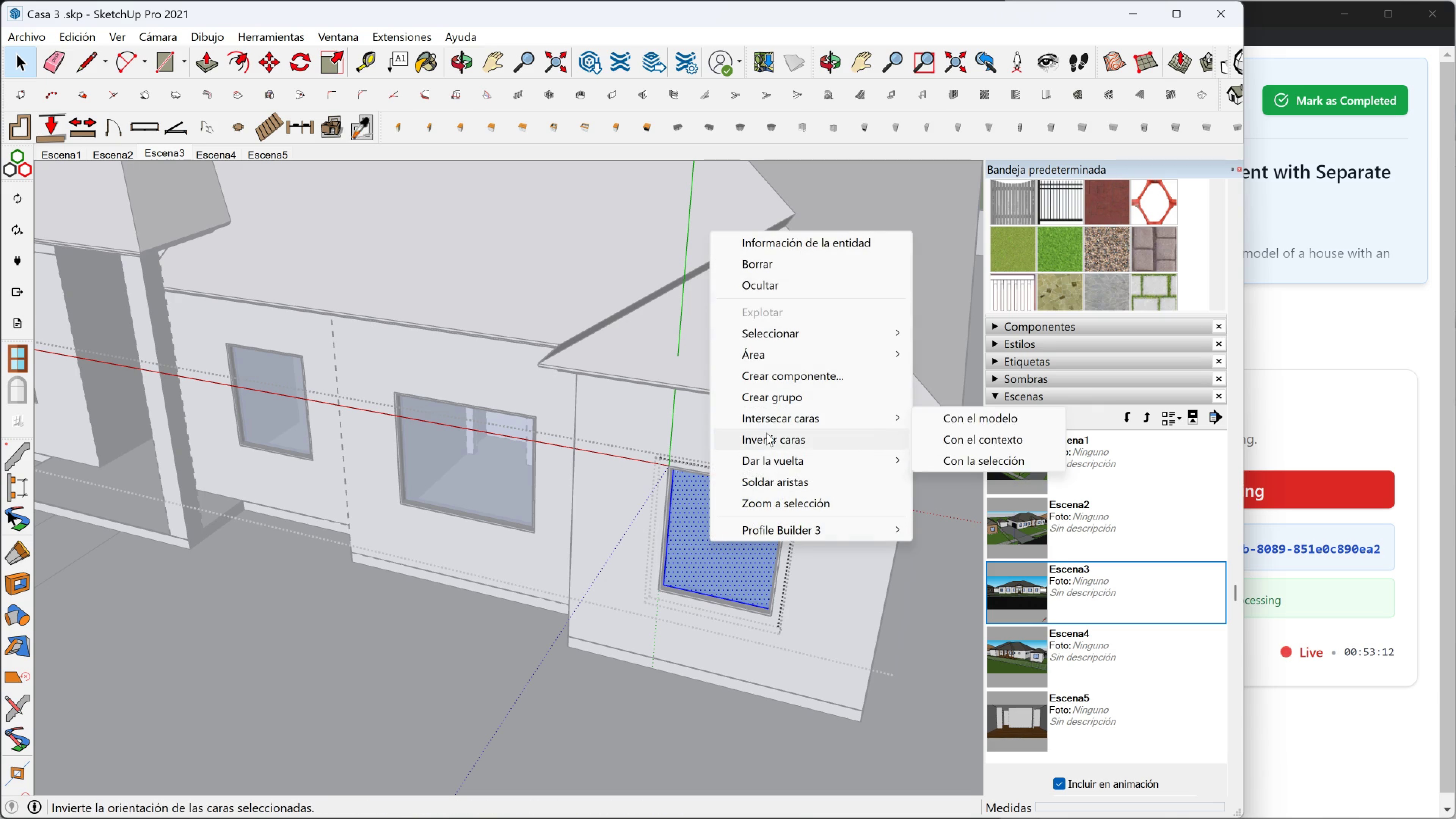 
left_click([766, 433])
 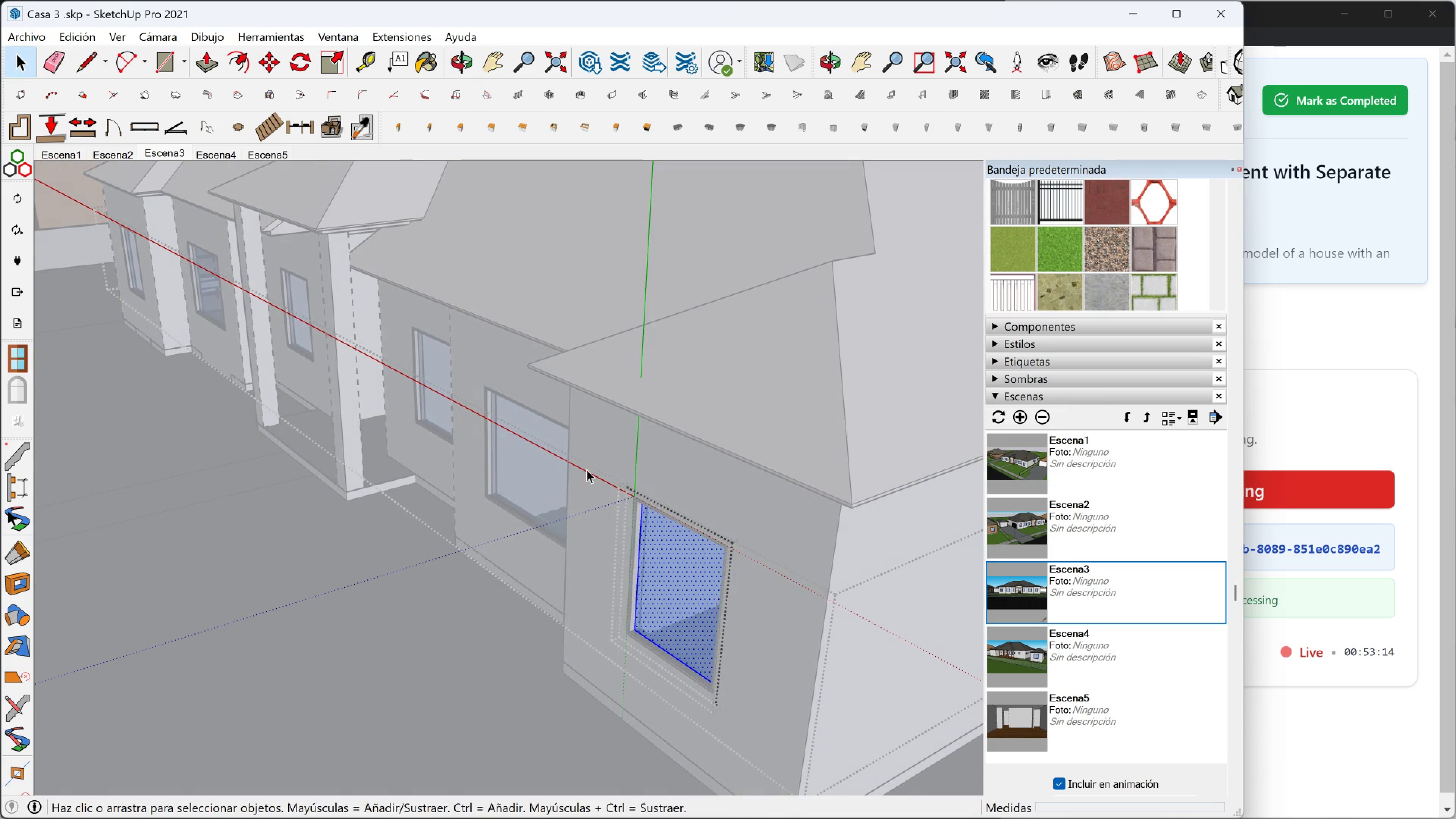 
key(Escape)
 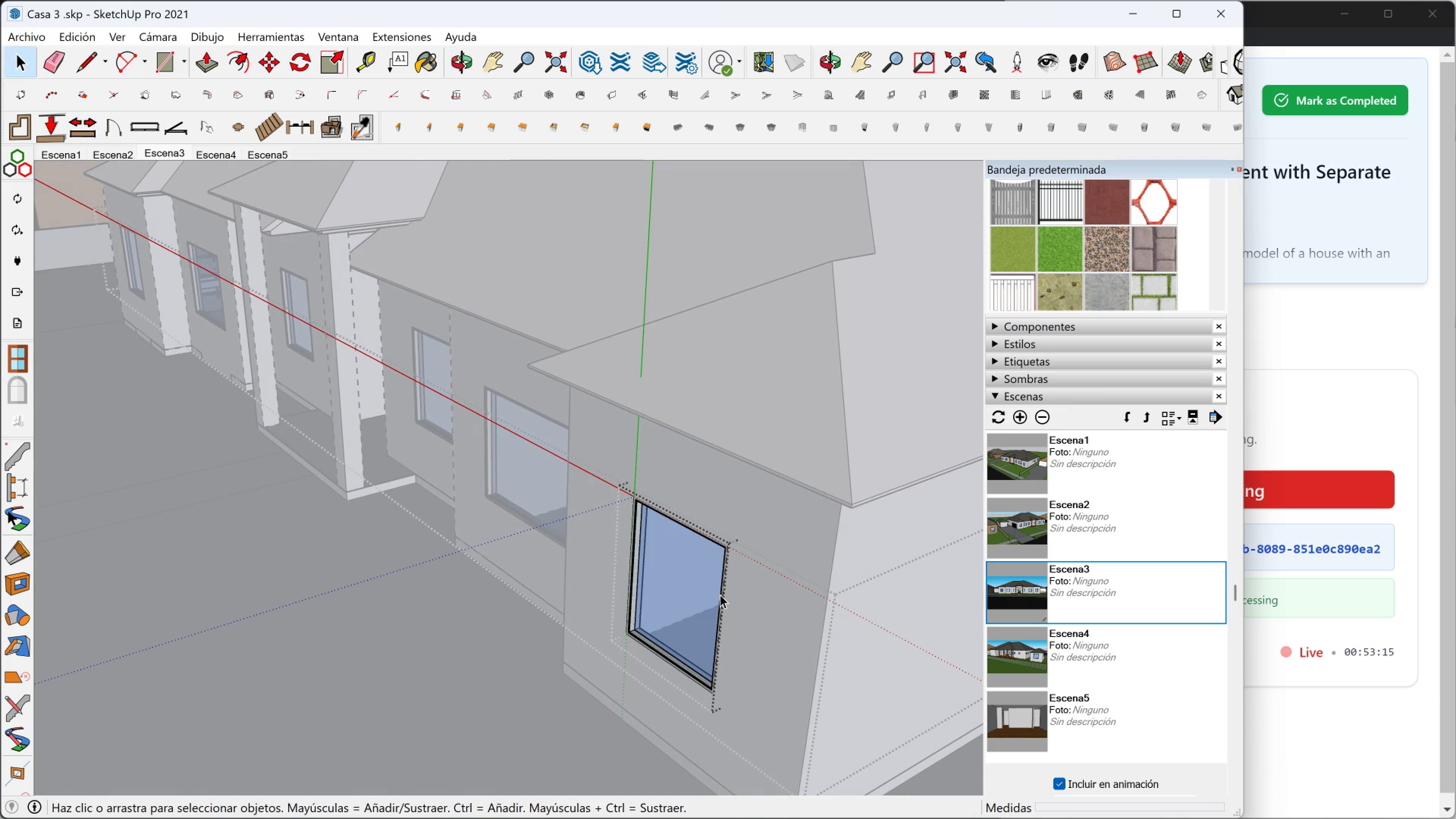 
key(Escape)
 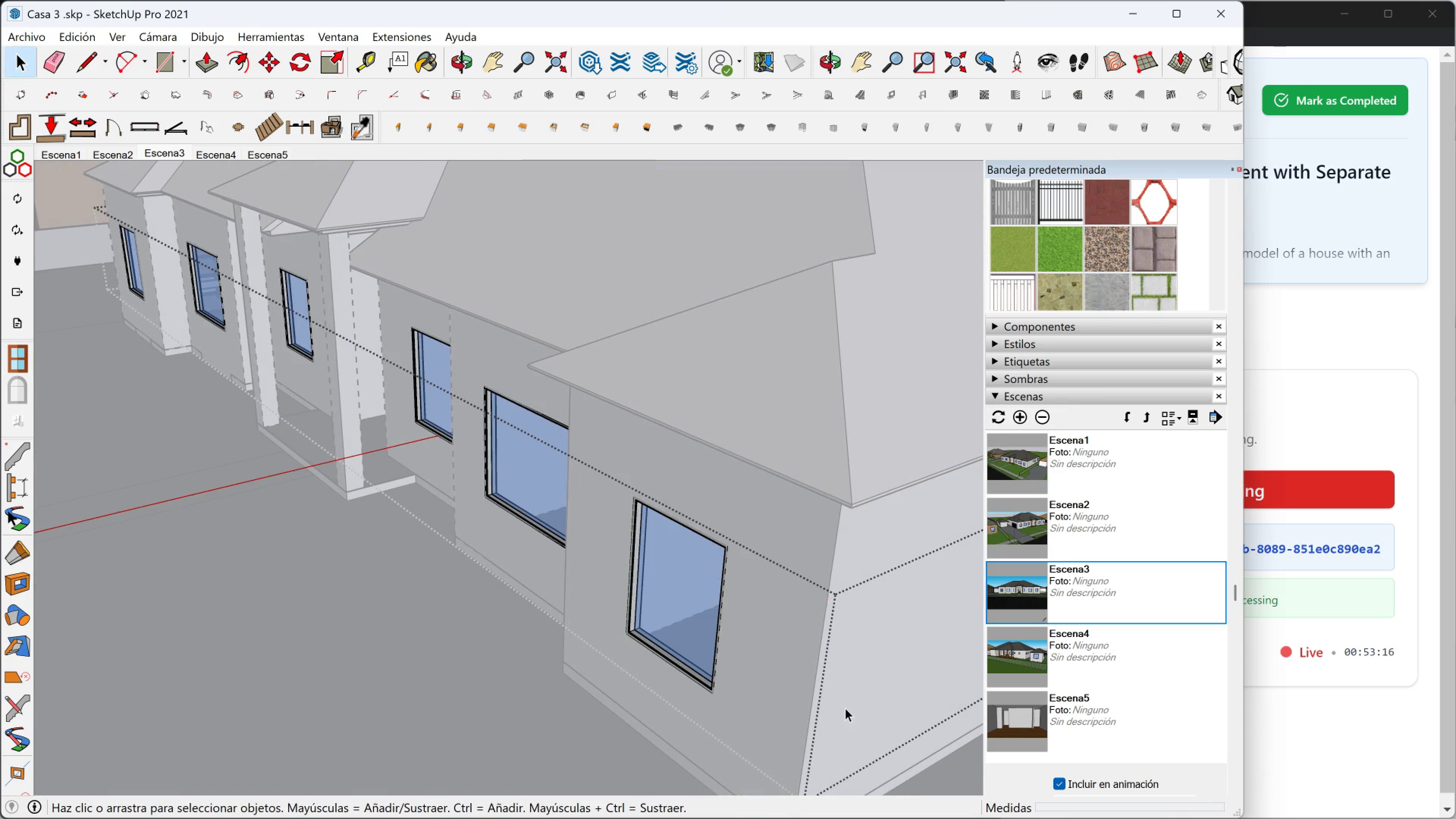 
key(Escape)
 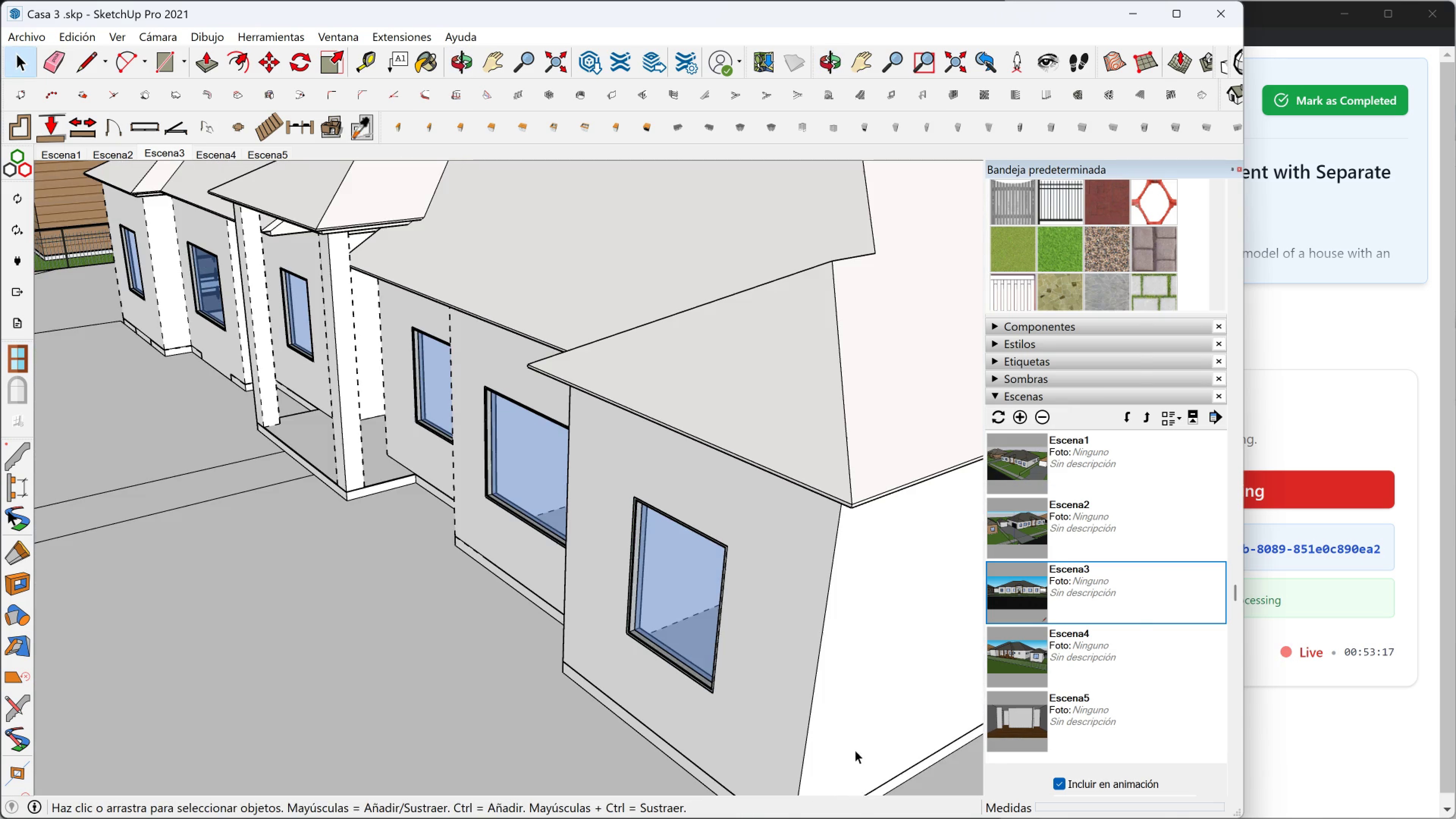 
key(Meta+MetaLeft)
 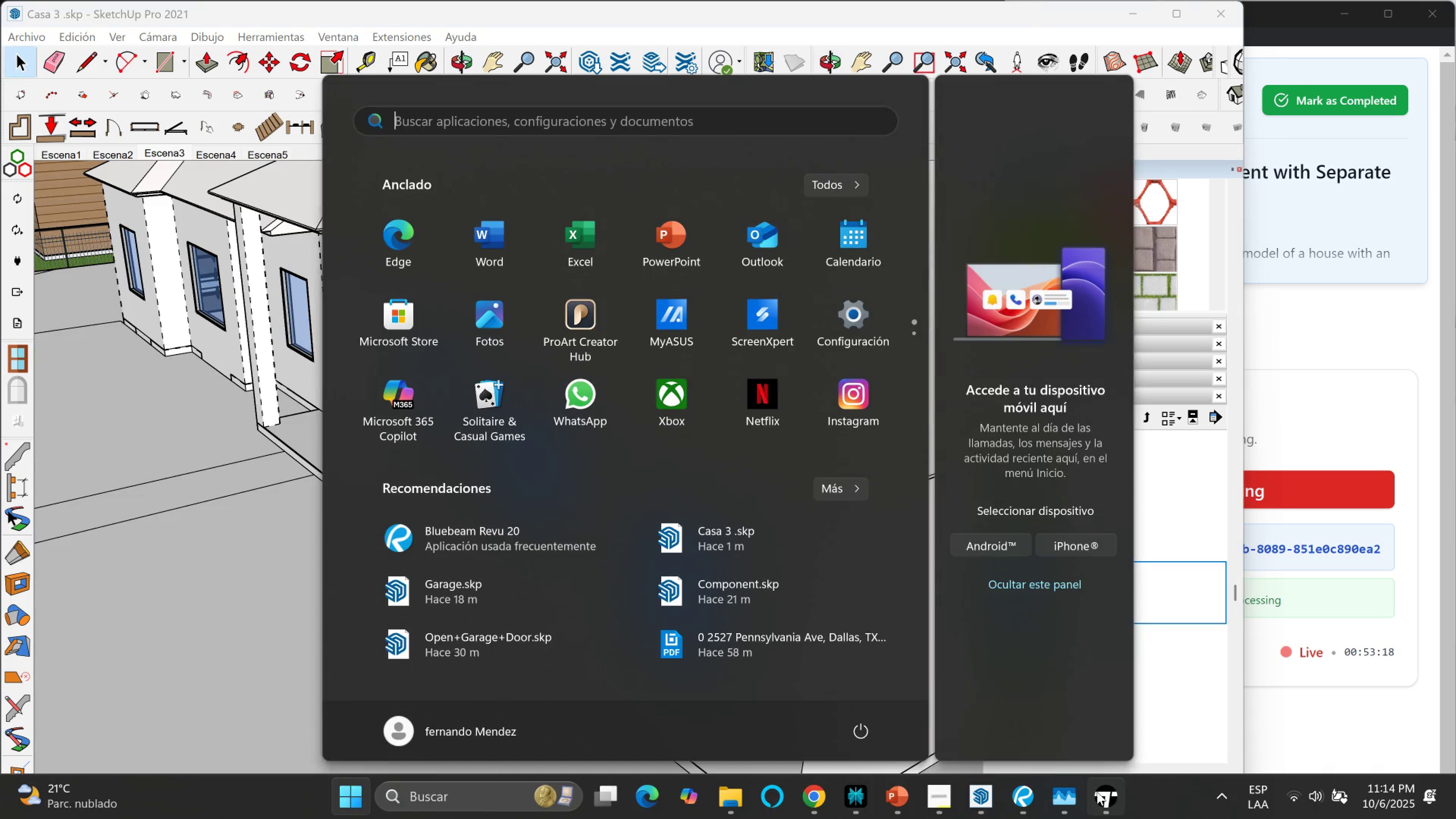 
left_click([1097, 792])